 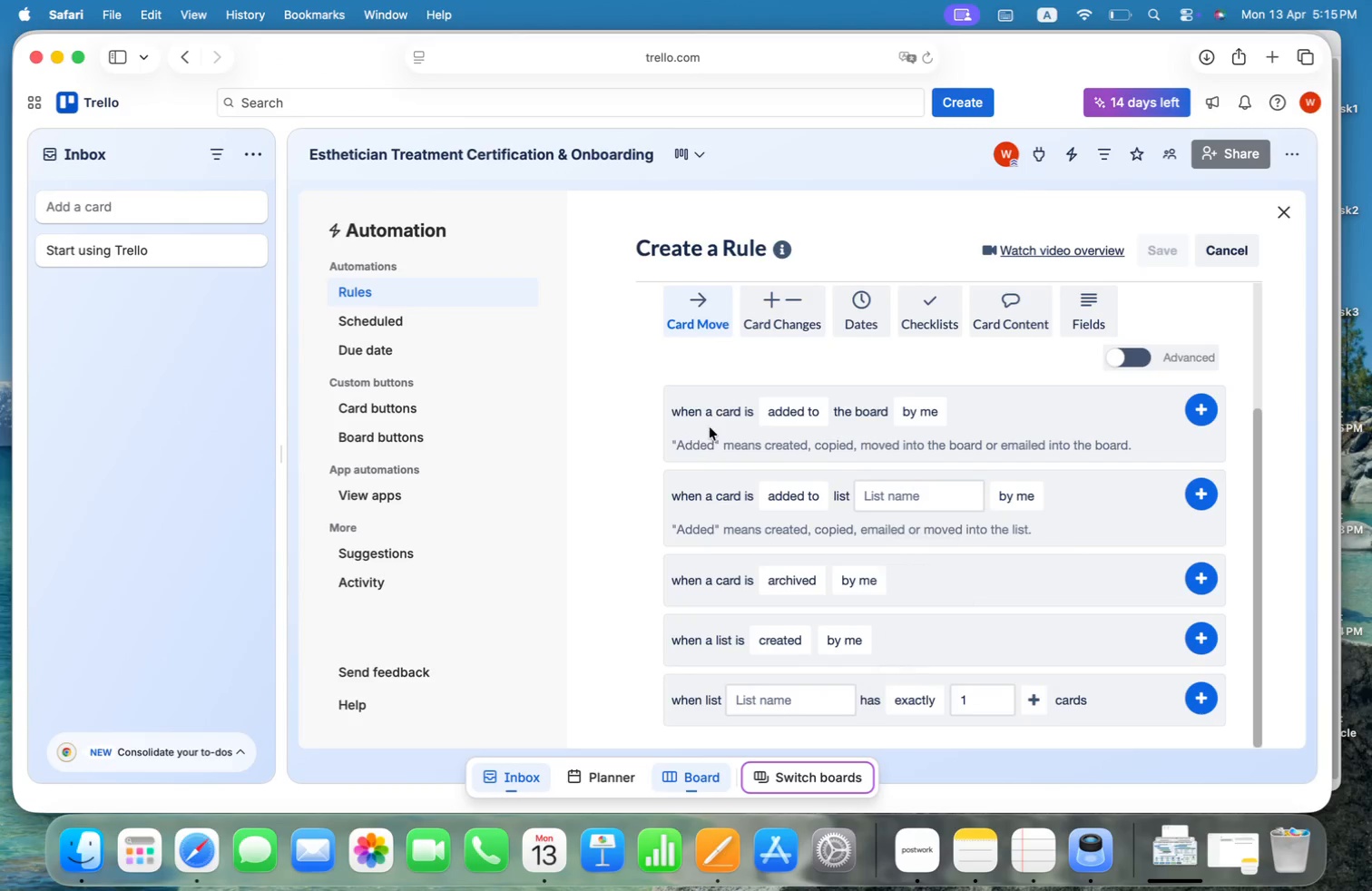 
left_click([796, 408])
 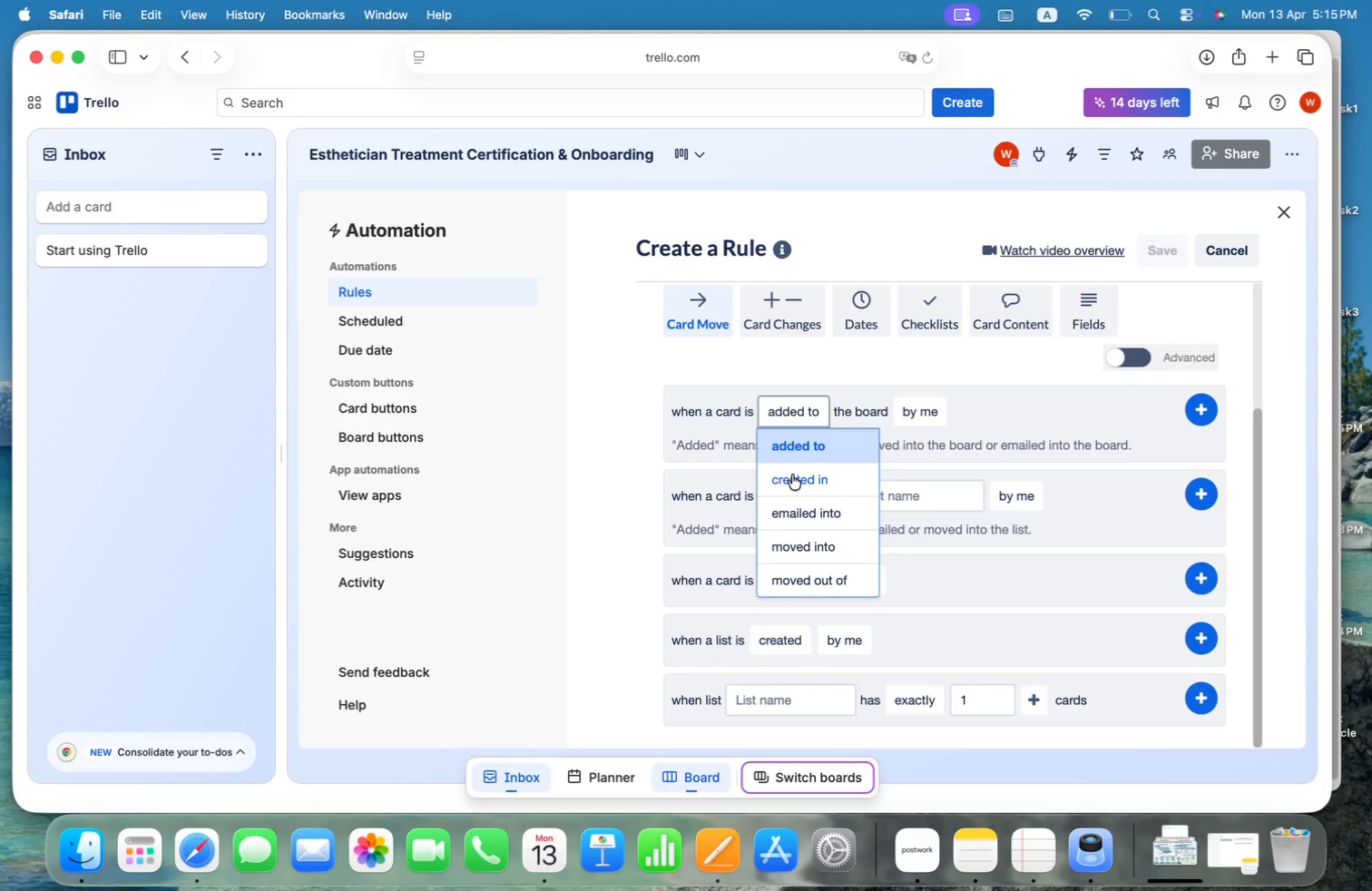 
left_click([792, 475])
 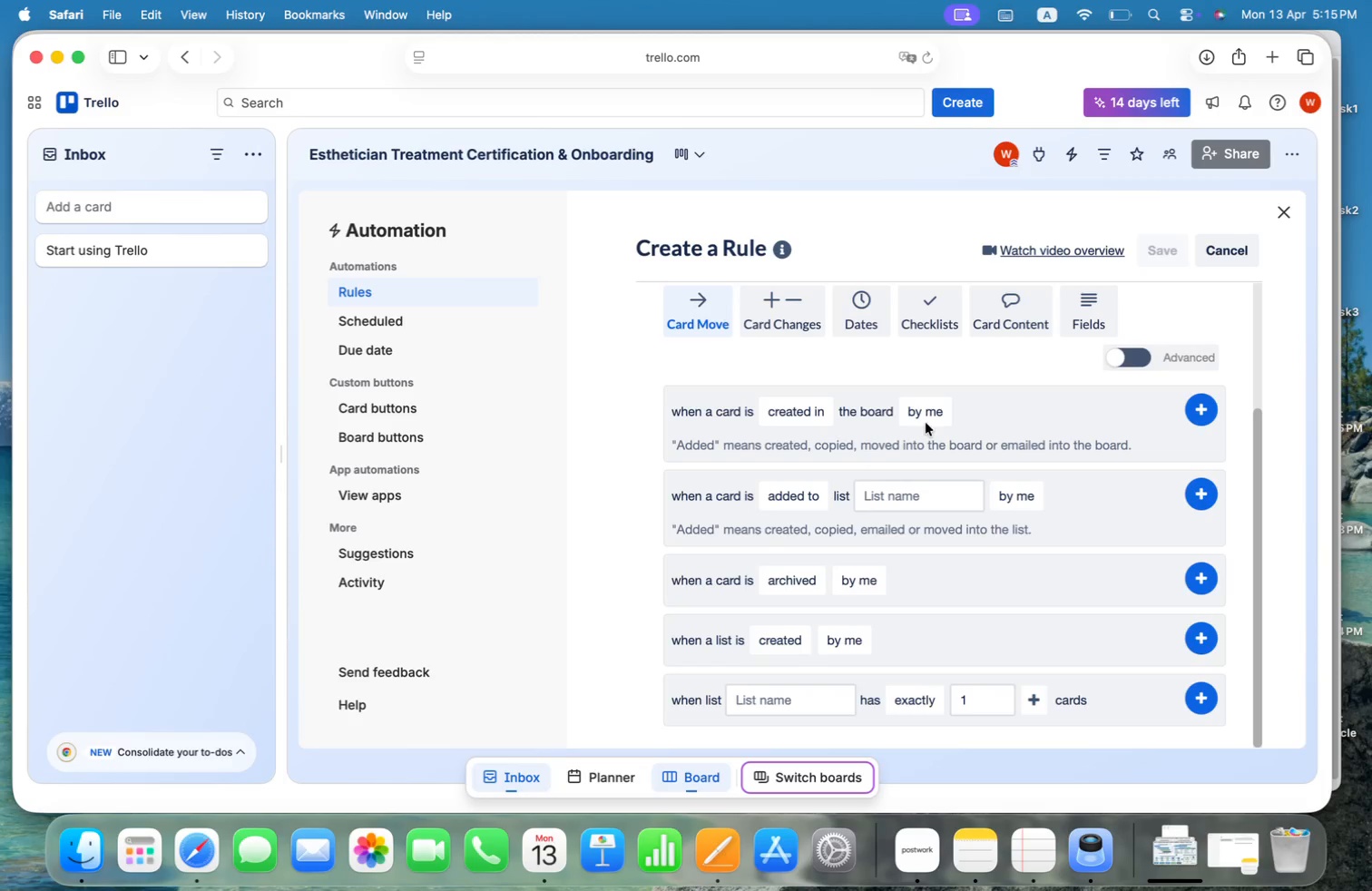 
left_click([935, 415])
 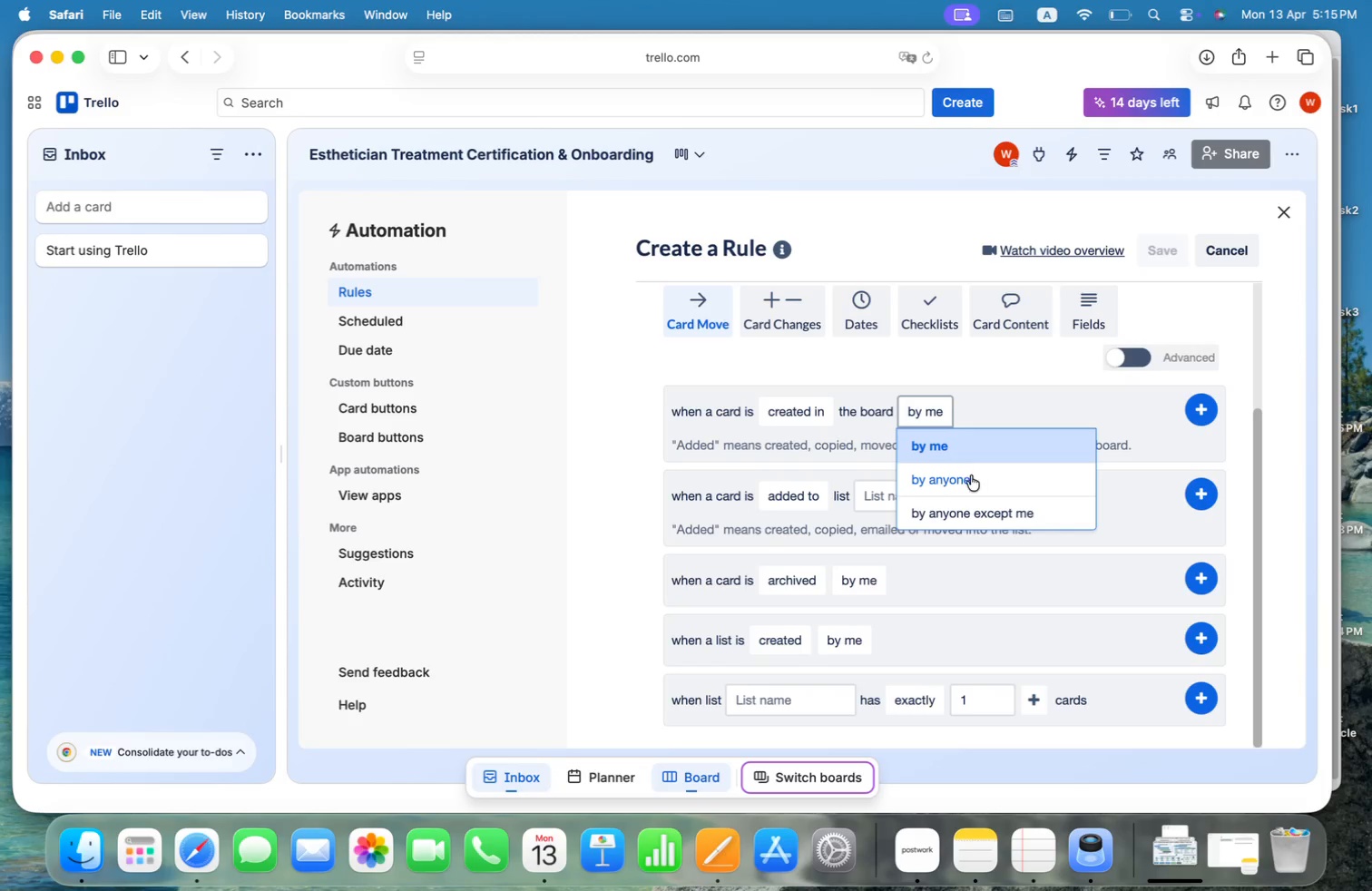 
left_click([971, 476])
 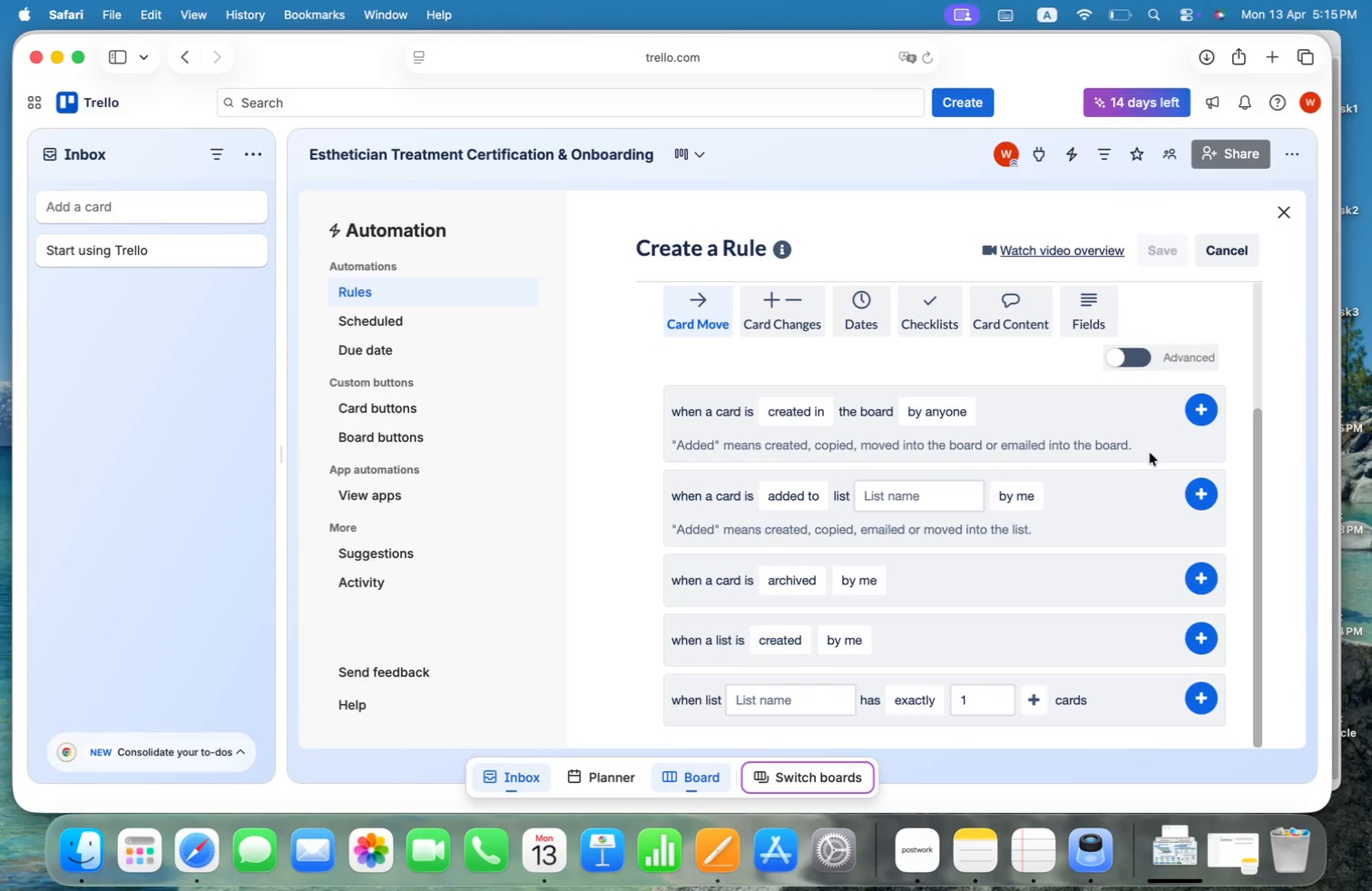 
left_click([1209, 411])
 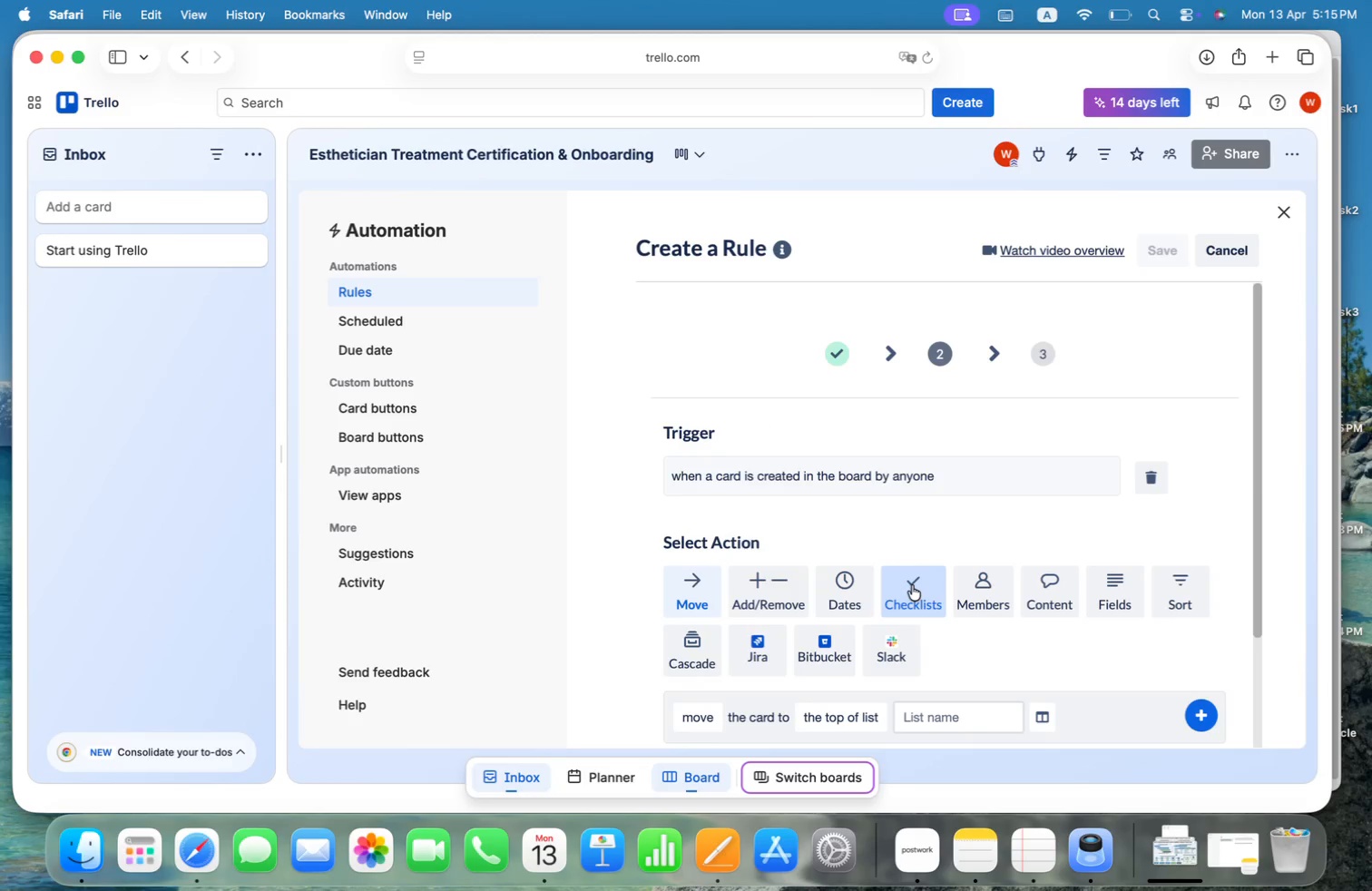 
left_click([912, 585])
 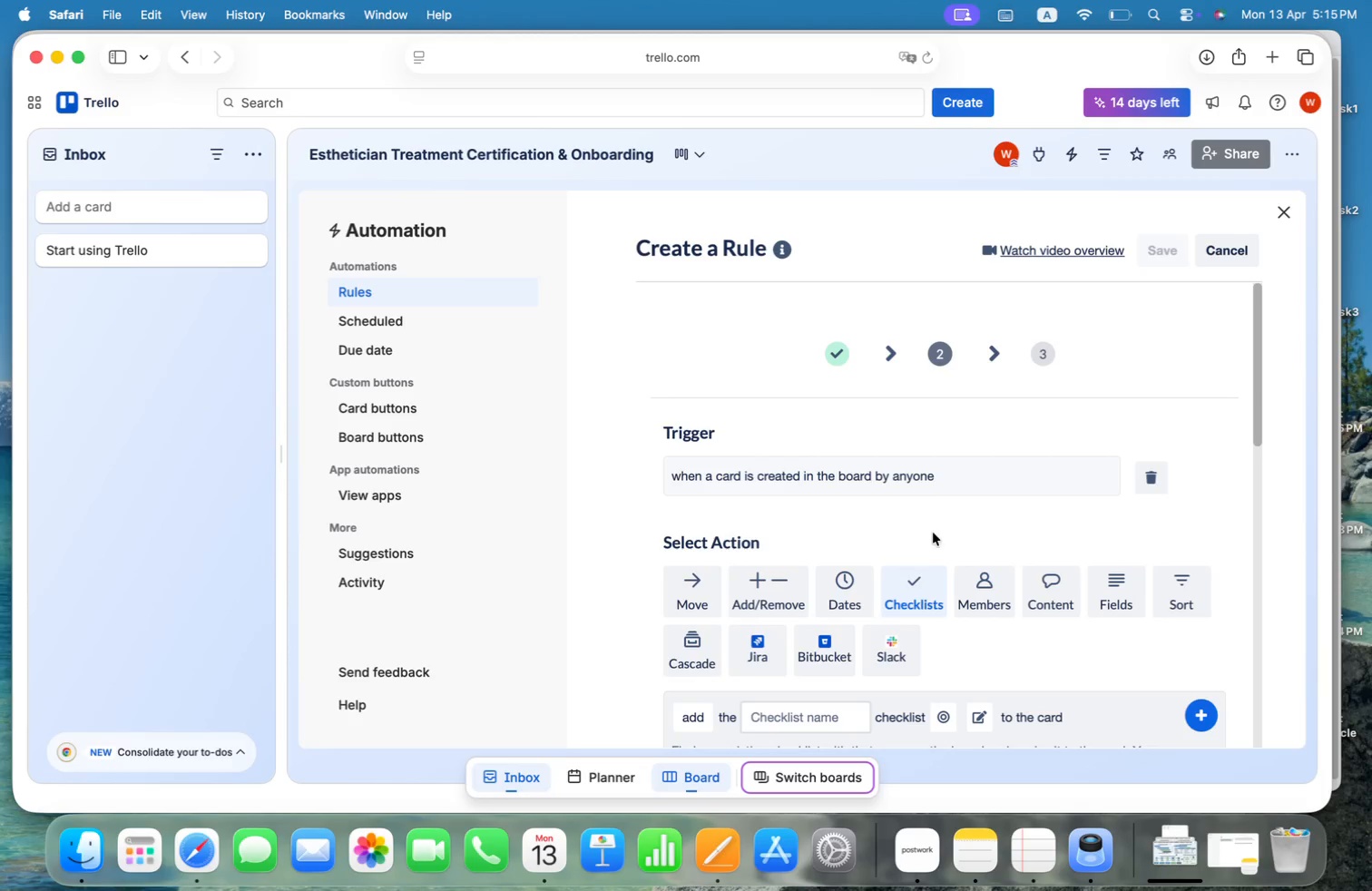 
scroll: coordinate [846, 660], scroll_direction: down, amount: 9.0
 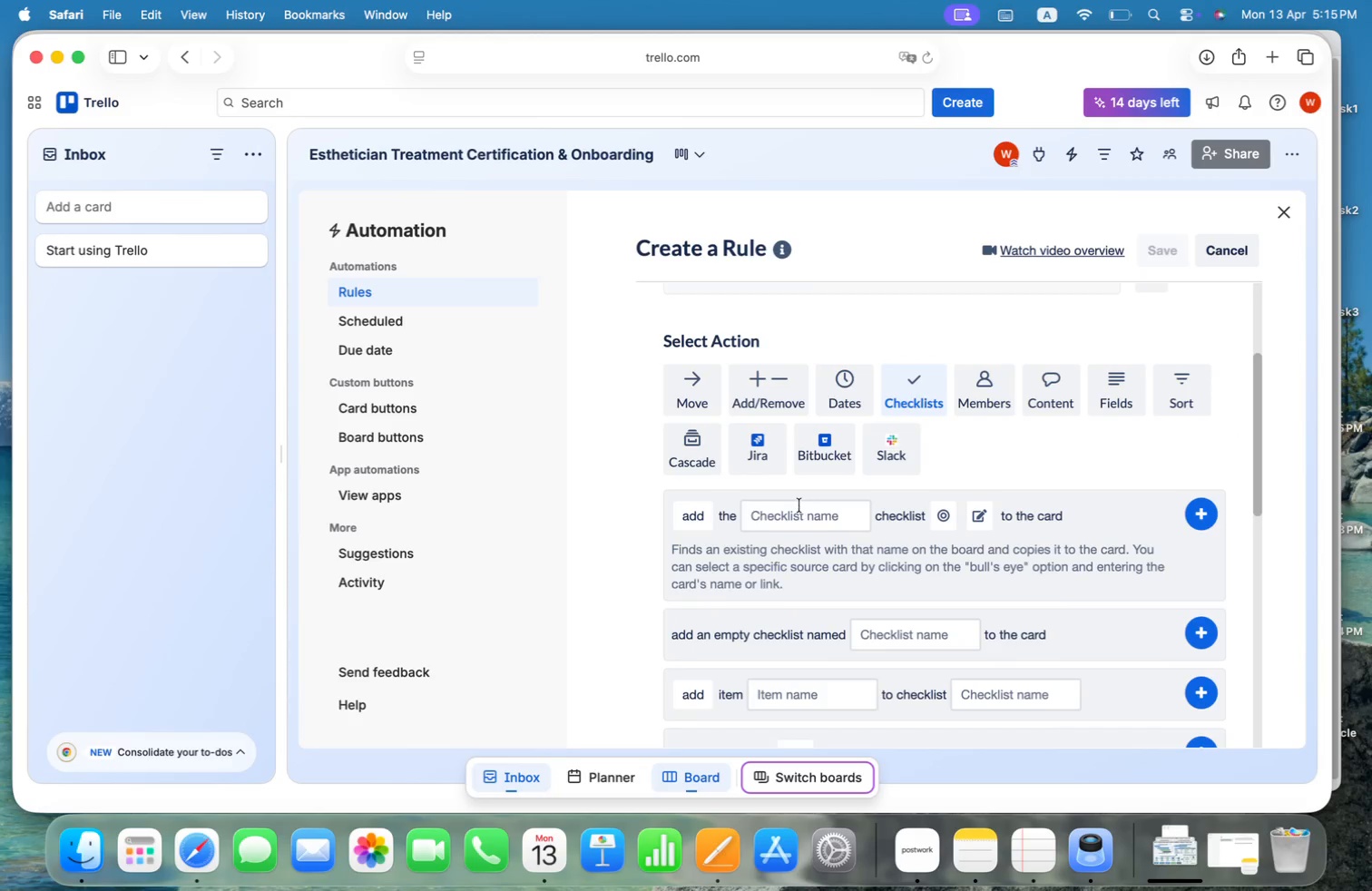 
key(Meta+CommandLeft)
 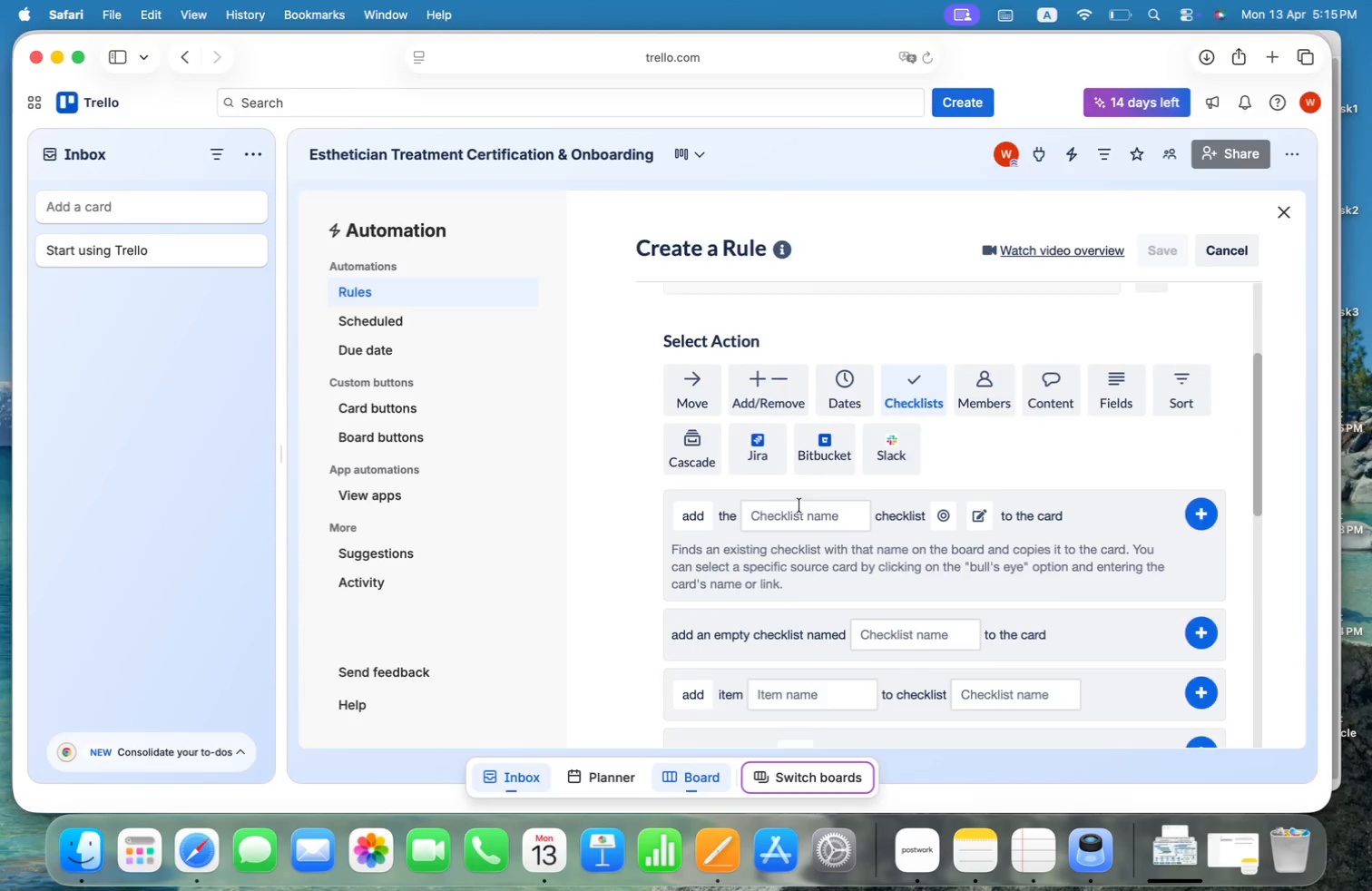 
key(Meta+Tab)